 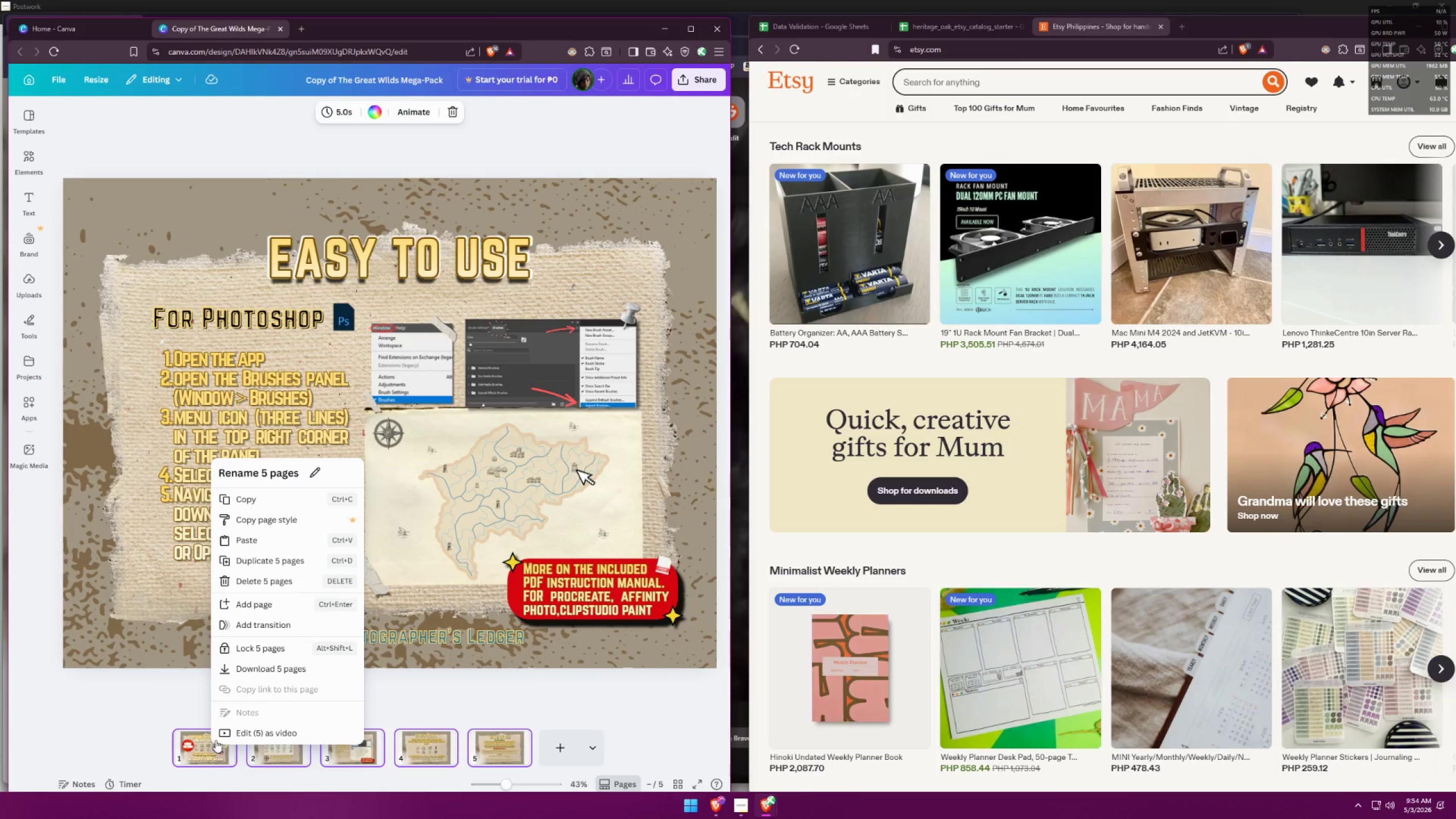 
left_click([296, 588])
 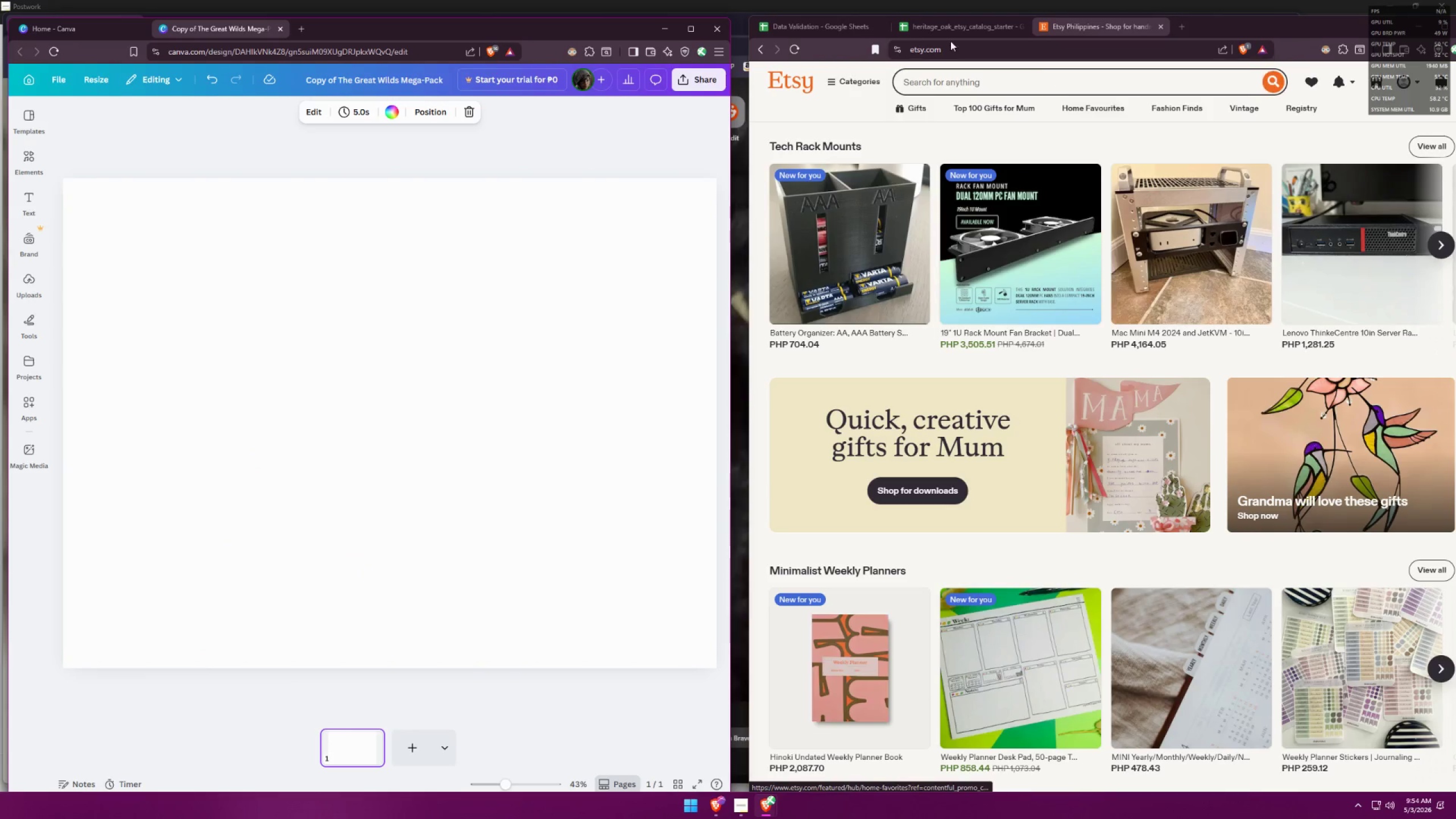 
double_click([934, 23])
 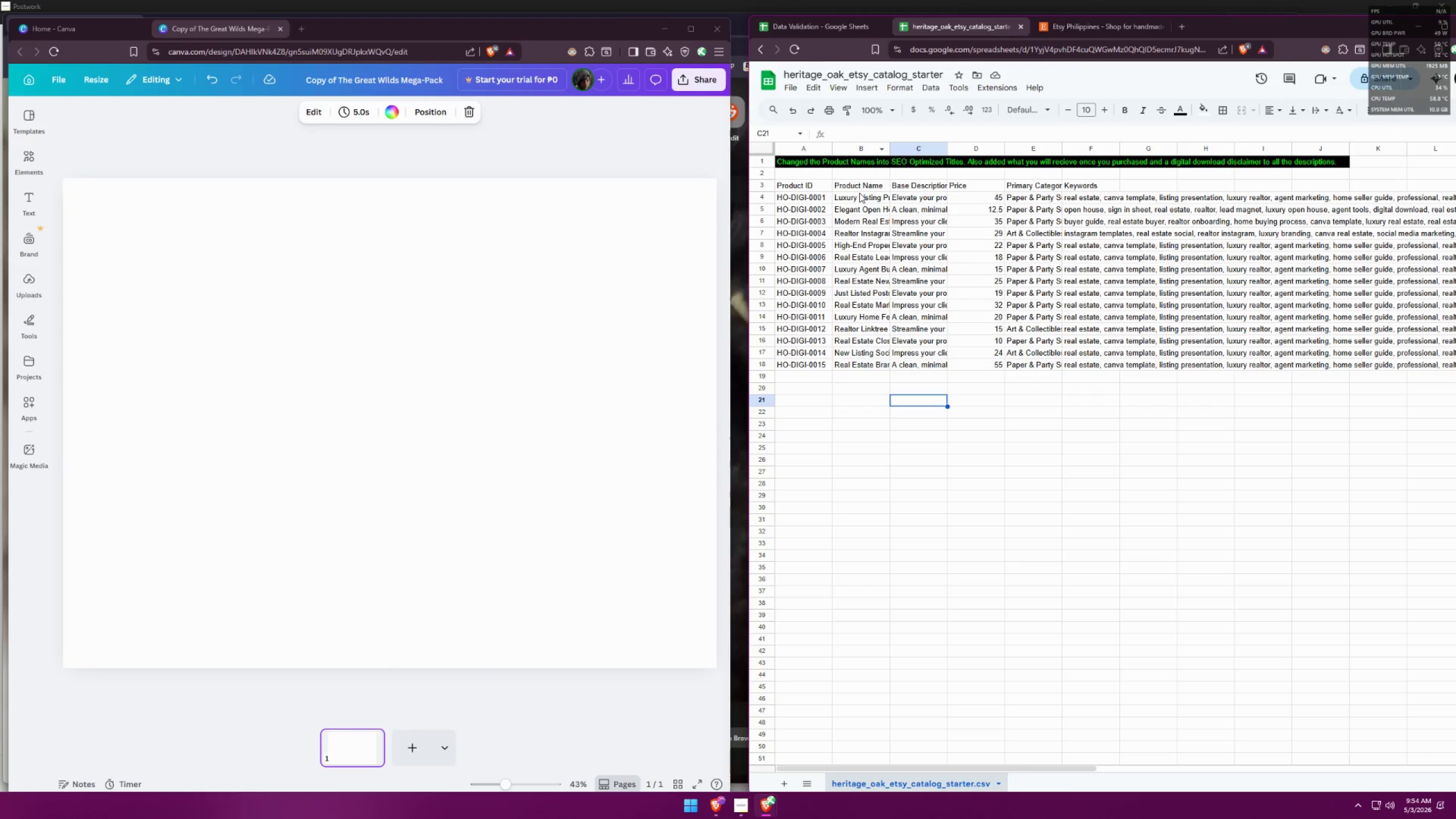 
left_click([858, 195])
 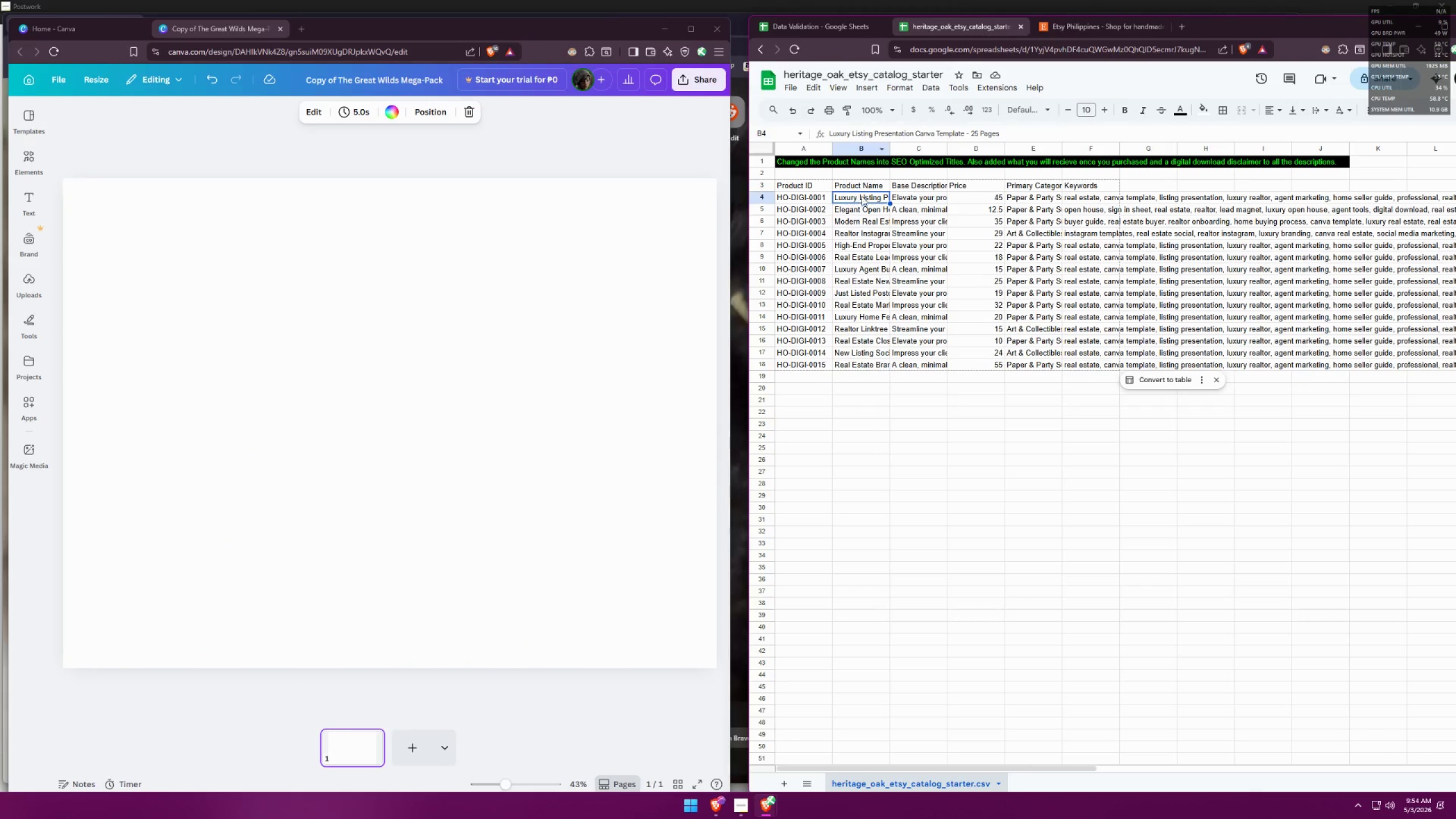 
key(Control+ControlLeft)
 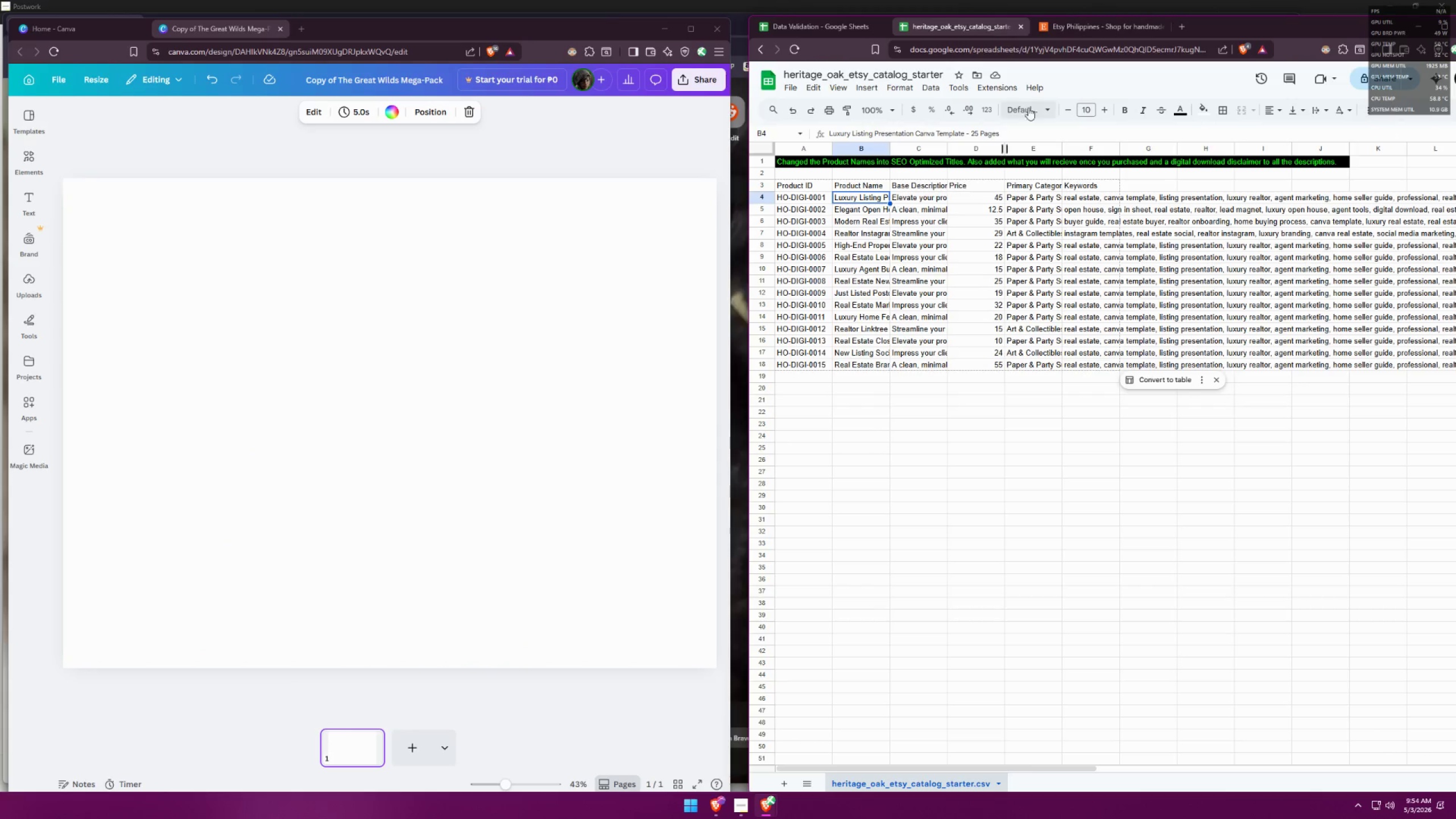 
key(Control+C)
 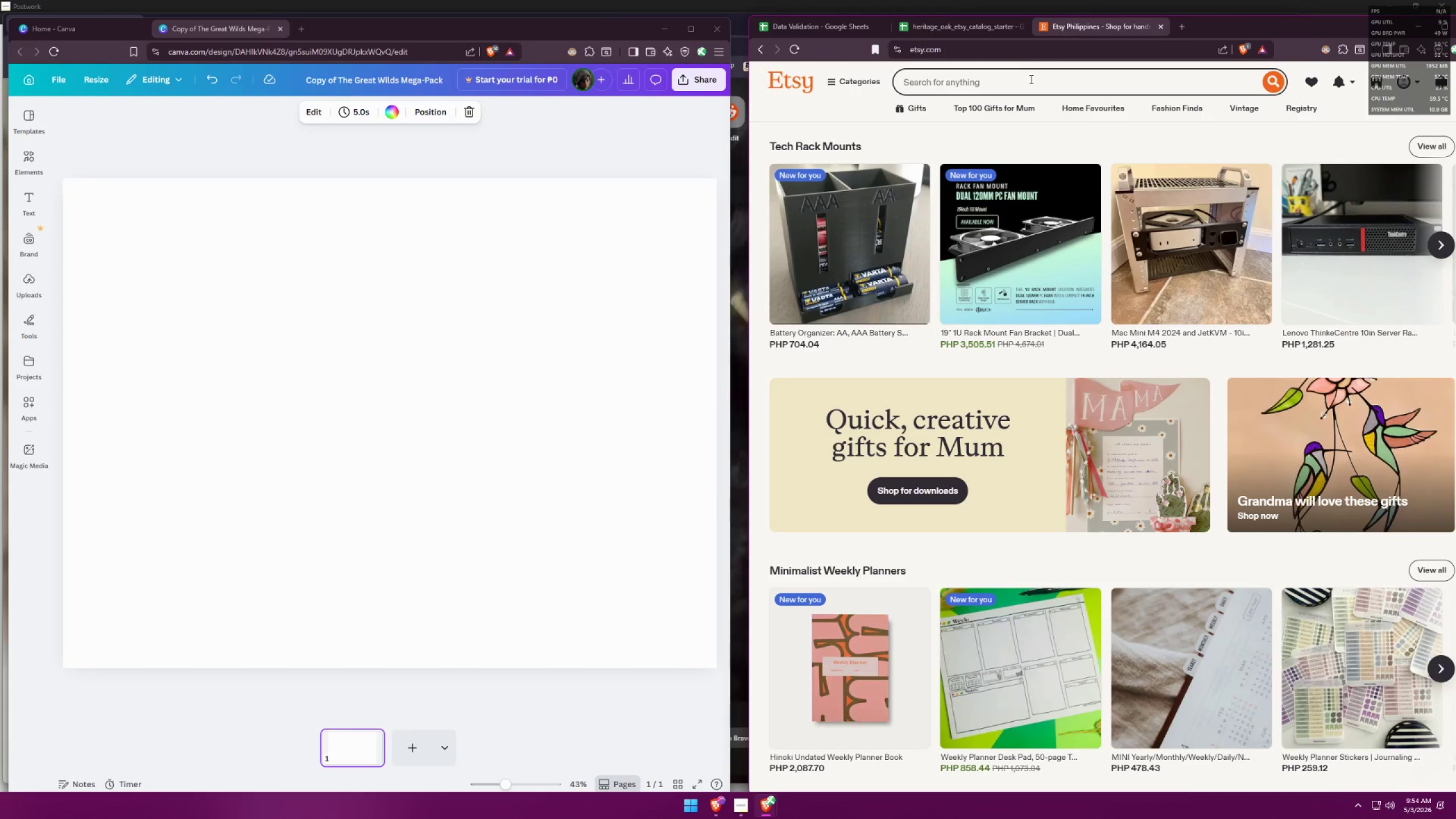 
double_click([1024, 89])
 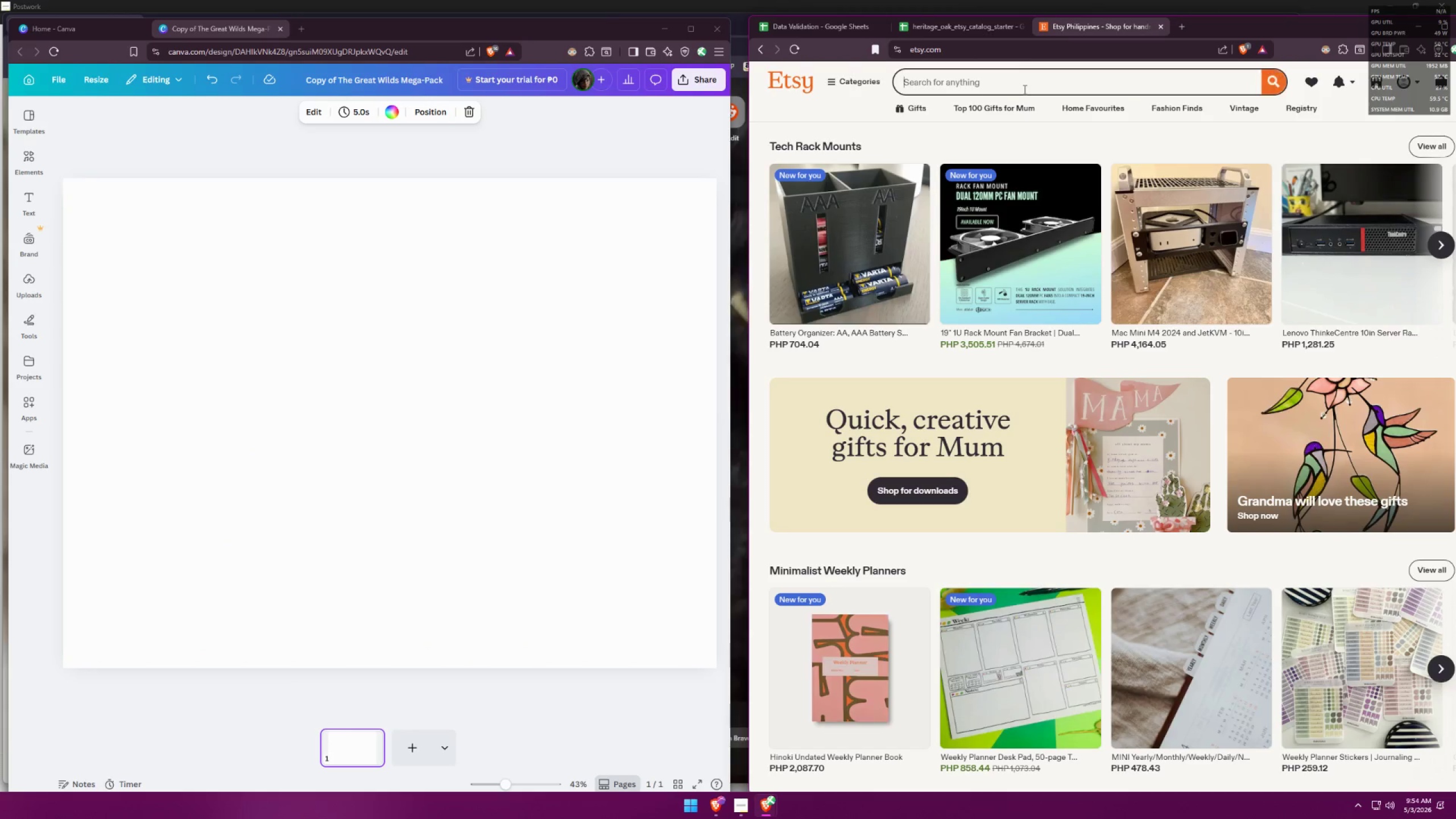 
key(Control+ControlLeft)
 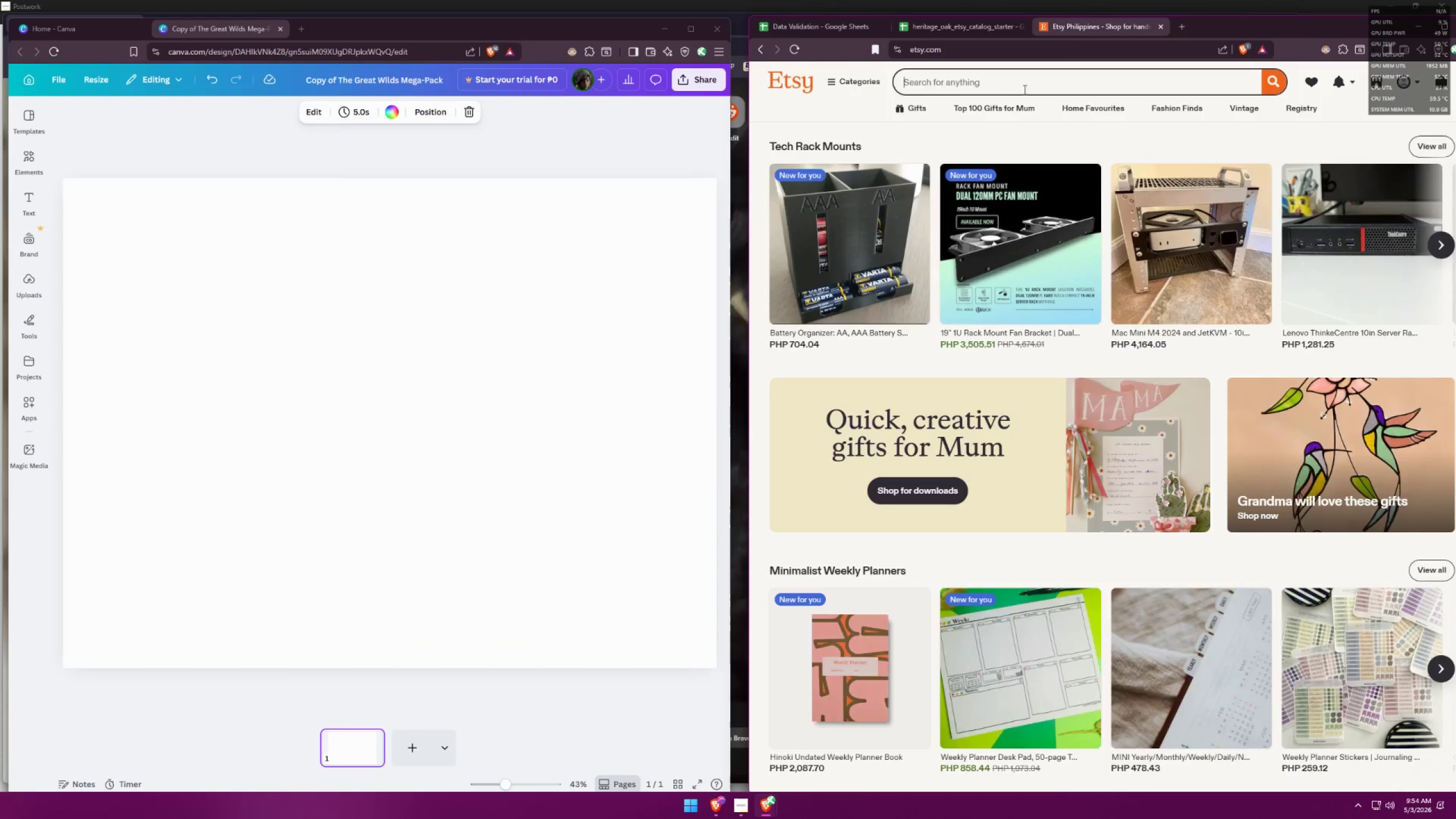 
key(Control+V)
 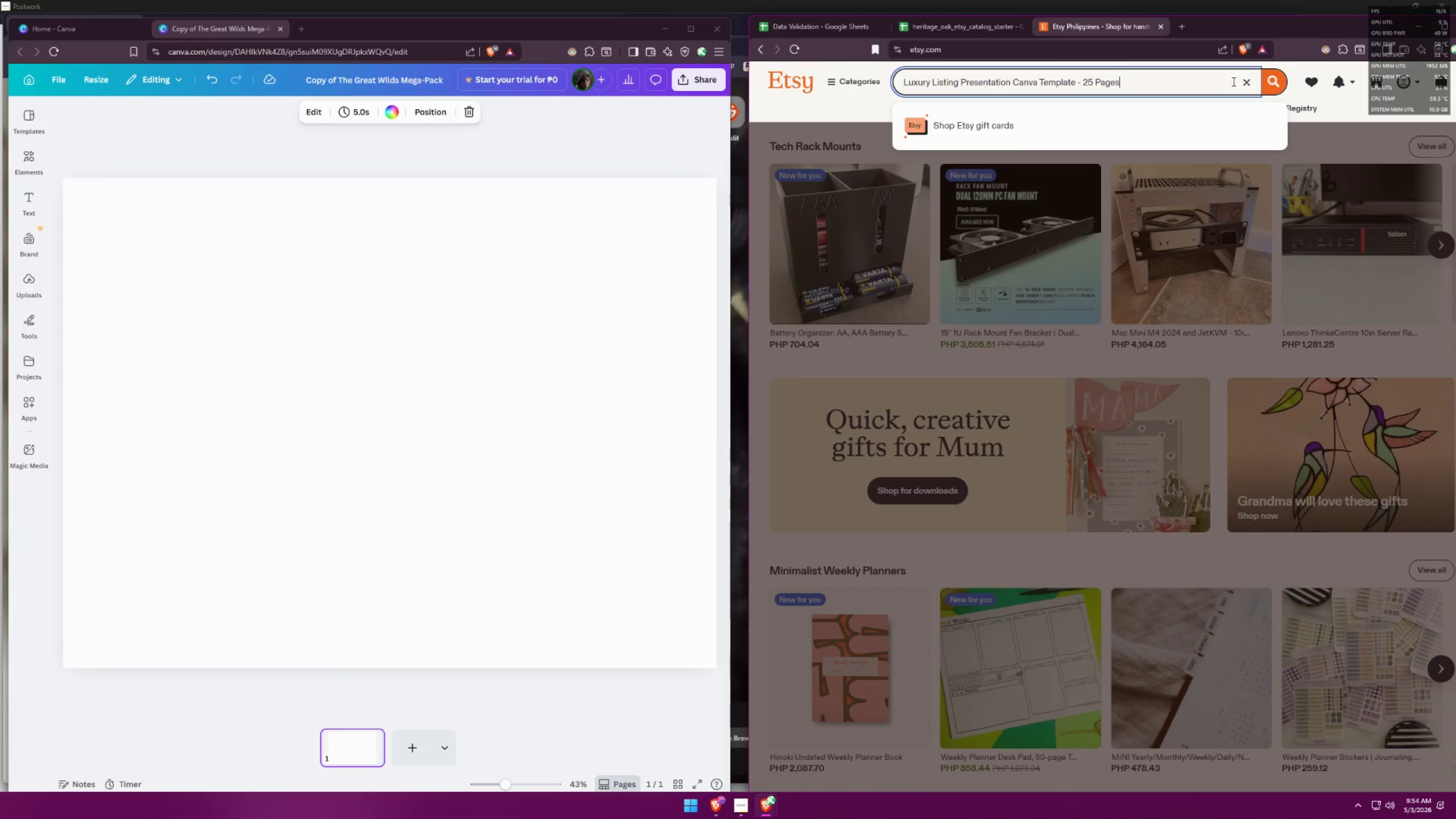 
left_click([1279, 77])
 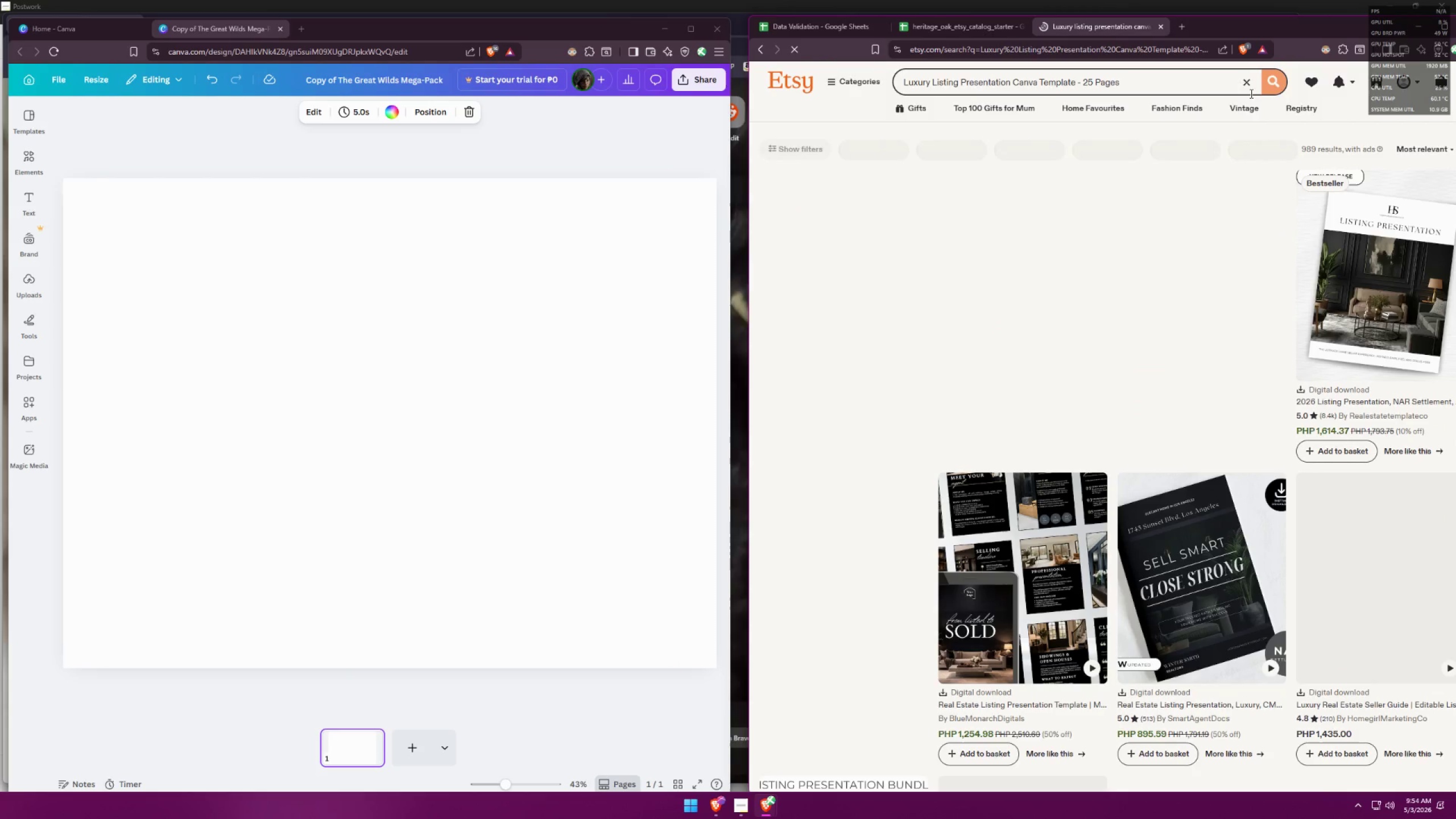 
mouse_move([1178, 231])
 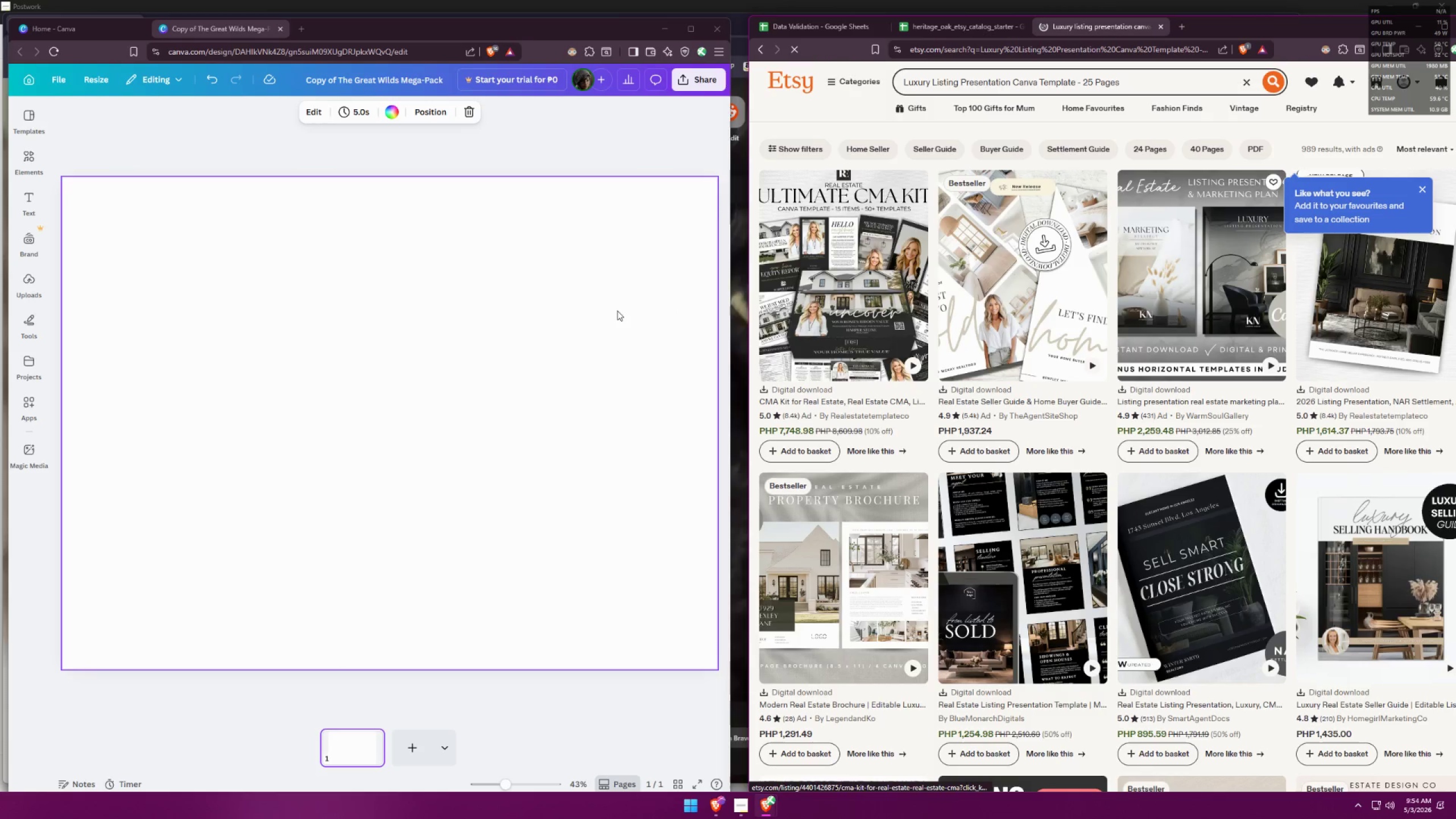 
left_click([448, 314])
 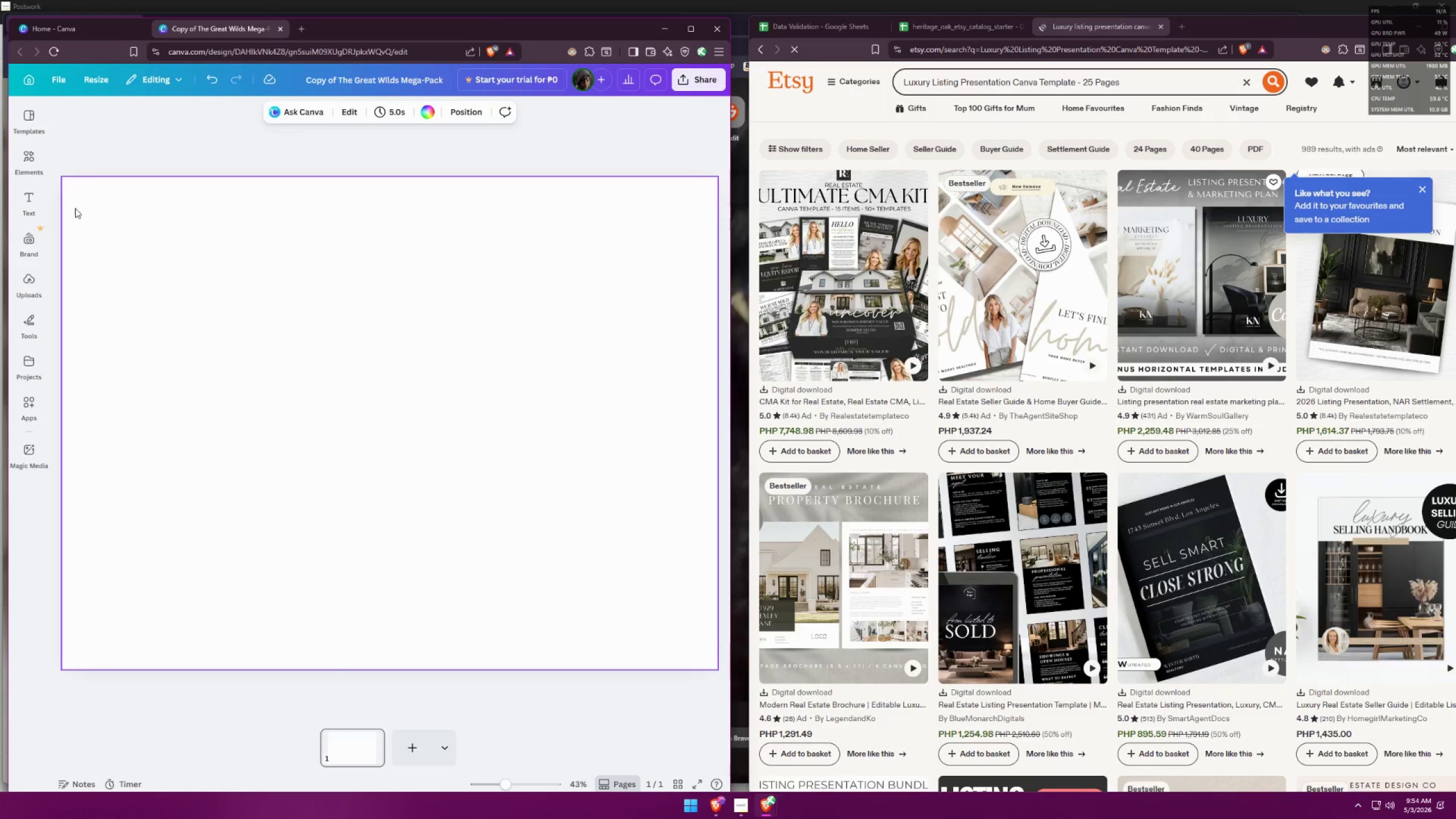 
mouse_move([36, 187])
 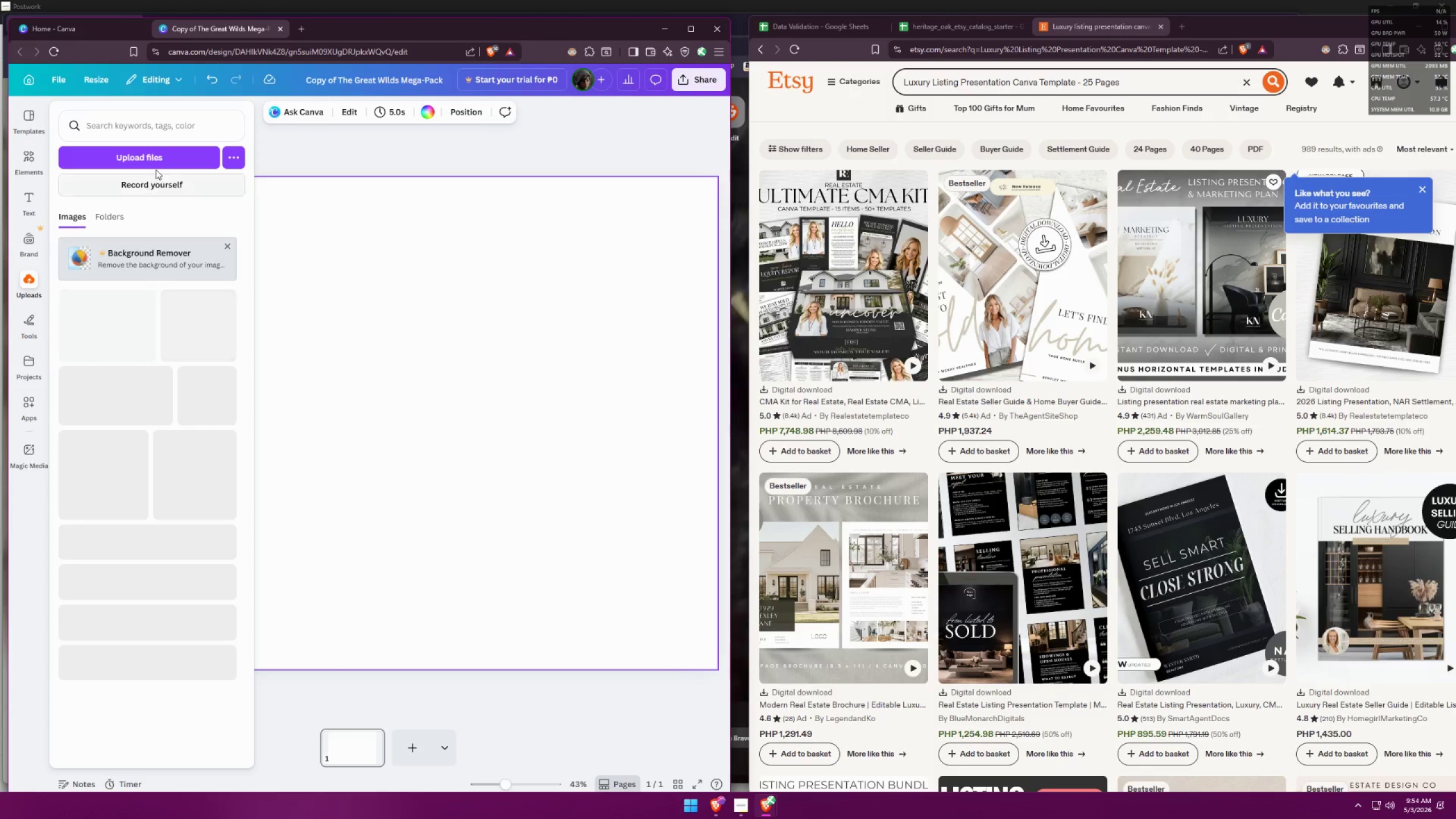 
left_click([172, 129])
 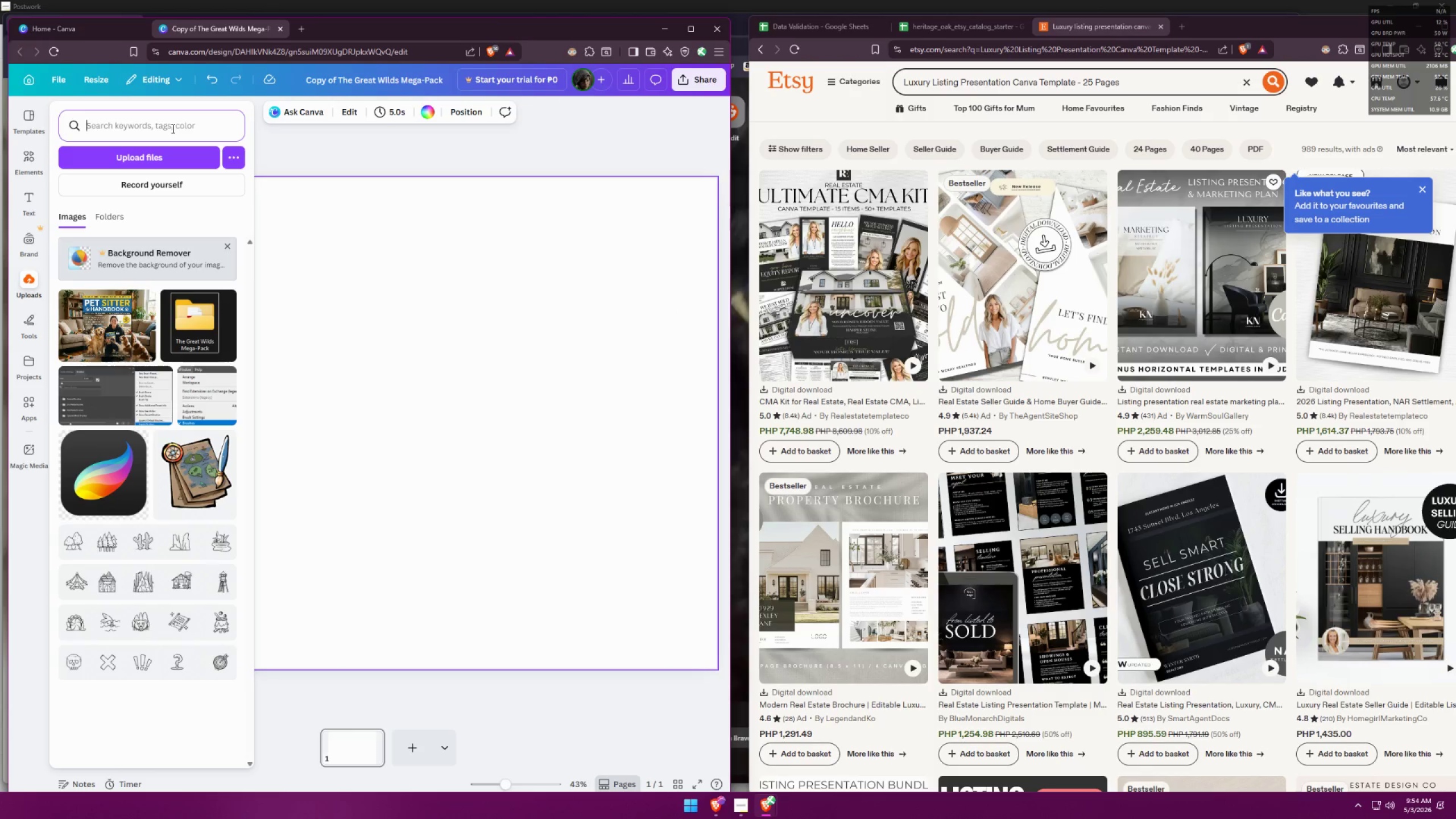 
type(real eas)
key(Backspace)
key(Backspace)
type(state)
 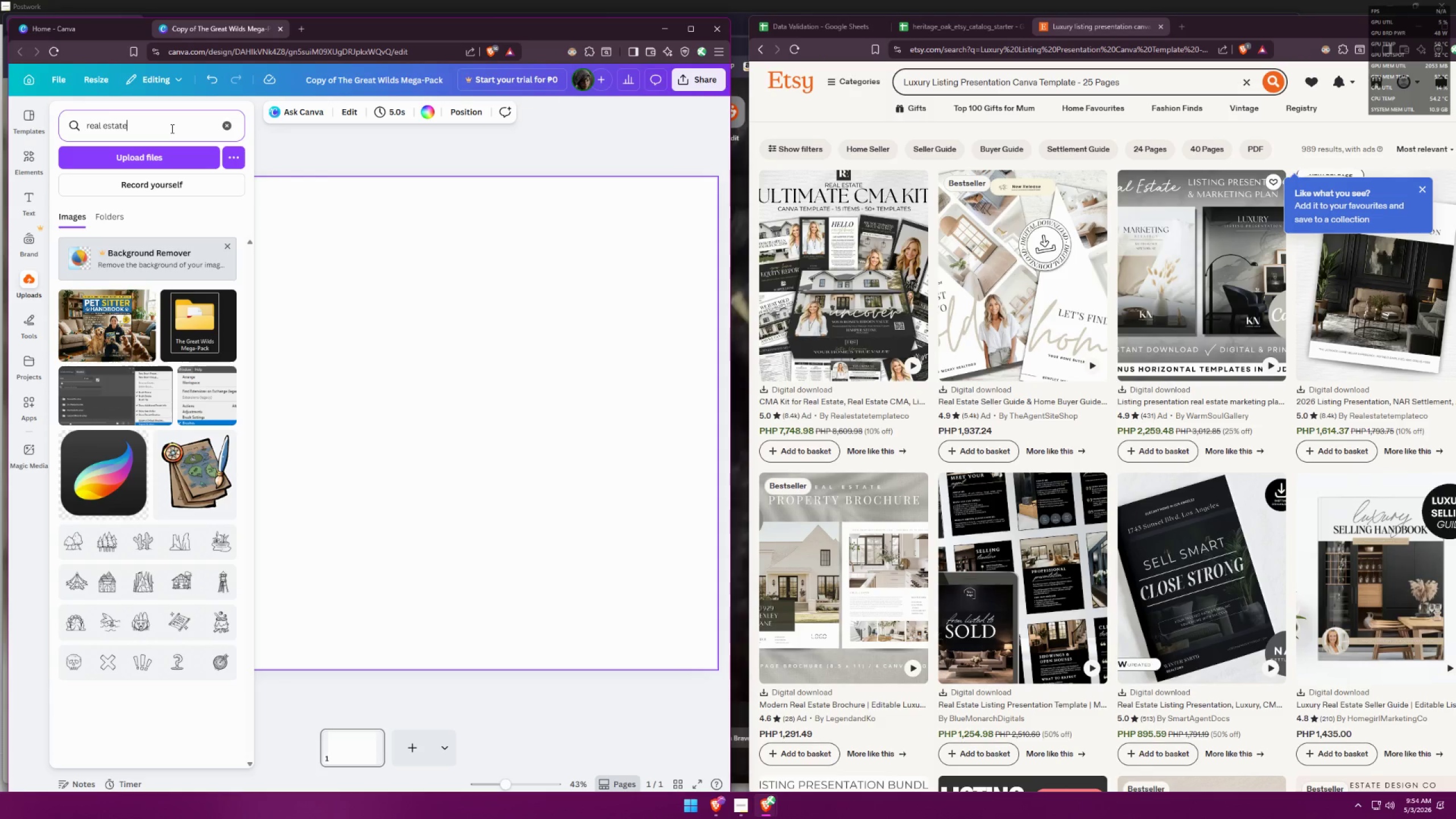 
key(Enter)
 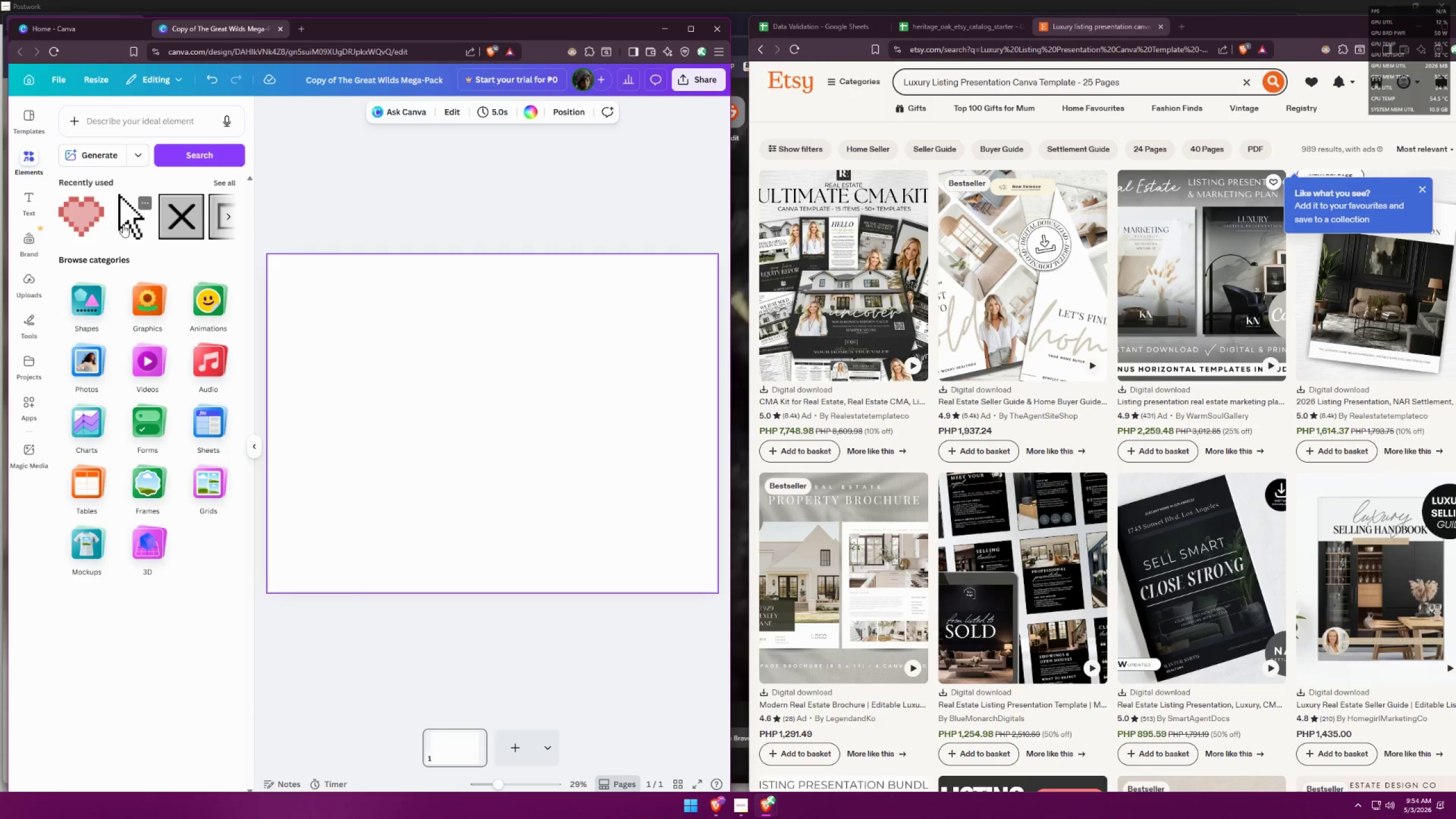 
wait(8.42)
 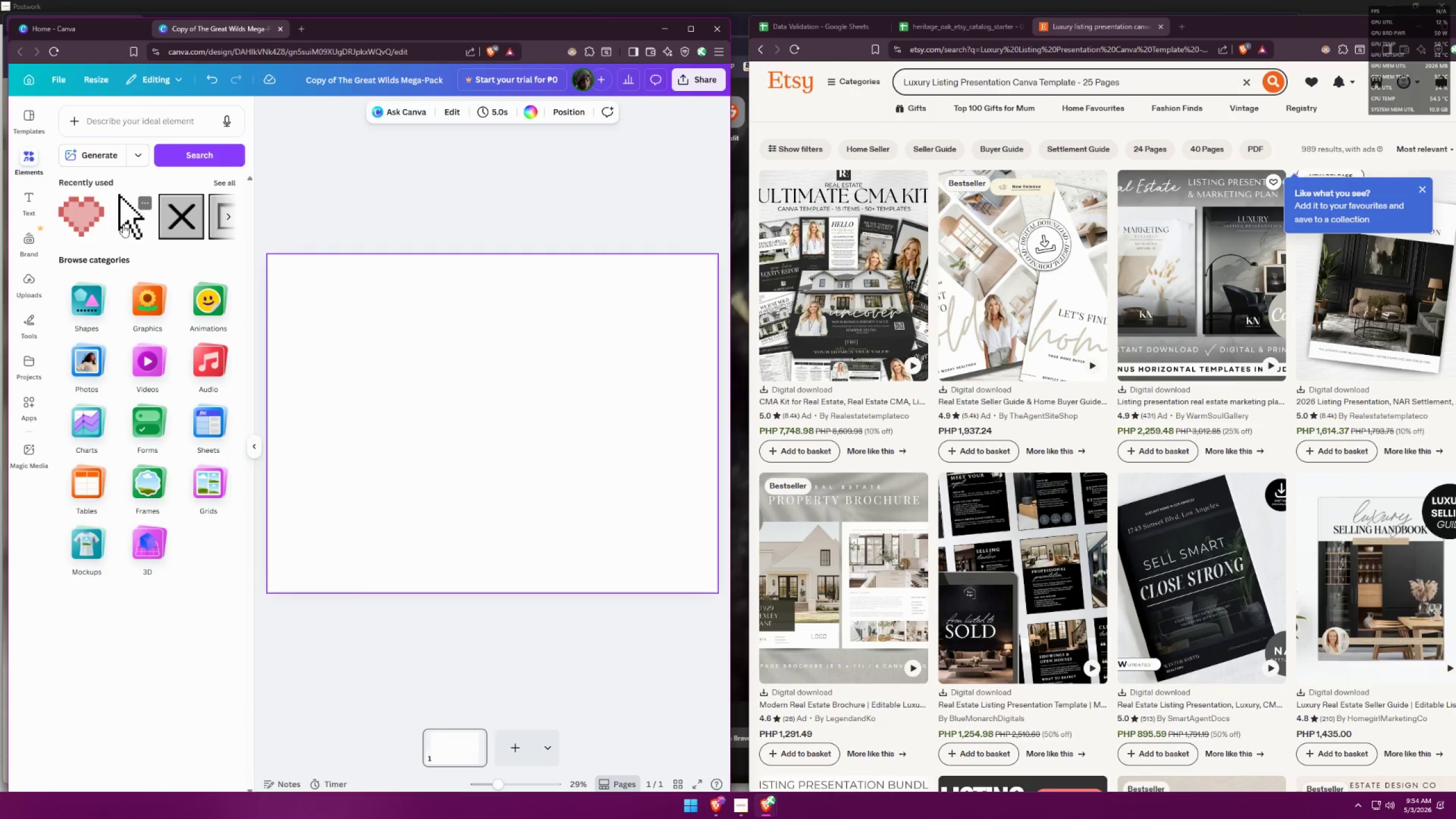 
left_click([98, 361])
 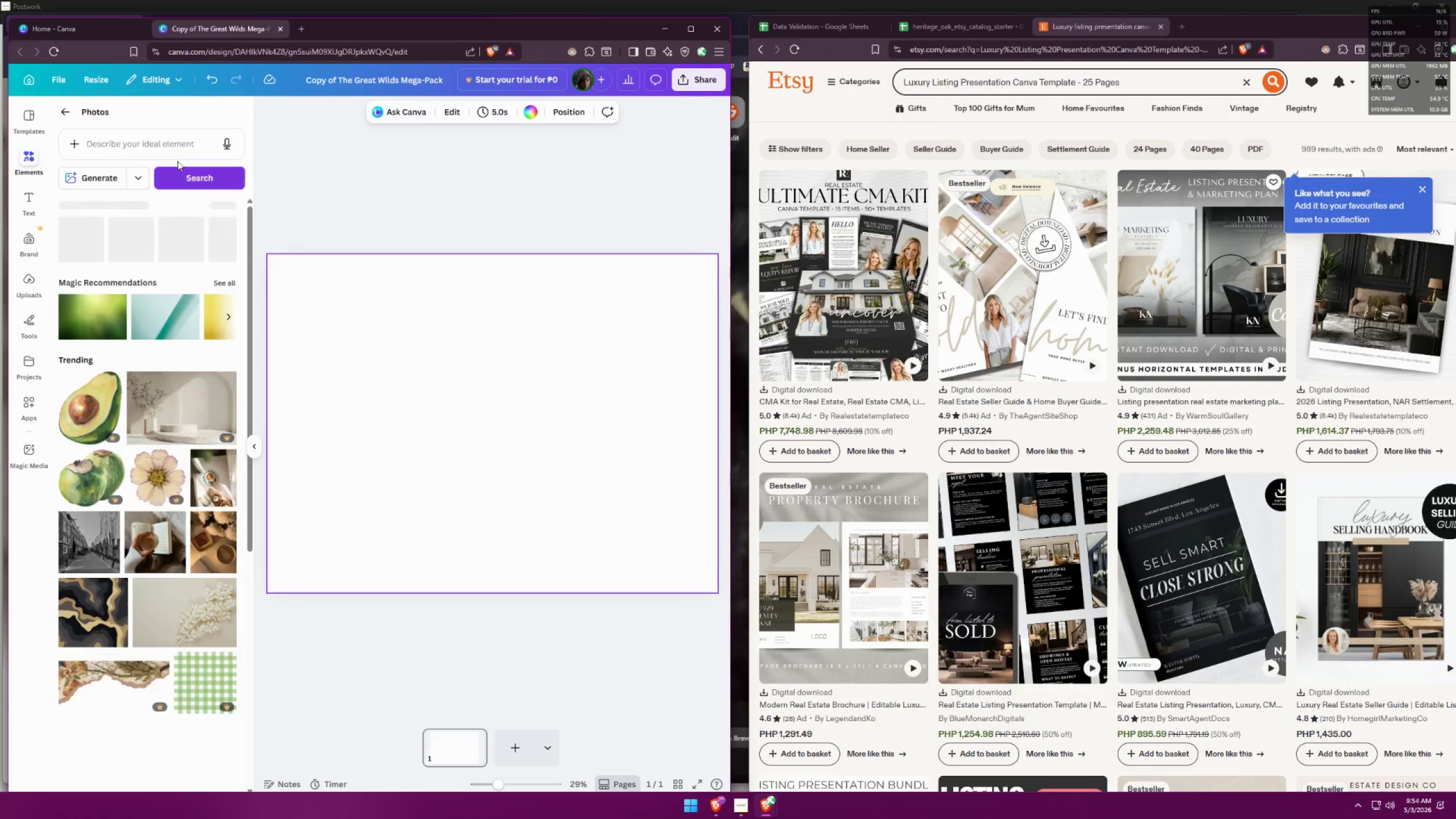 
left_click([165, 130])
 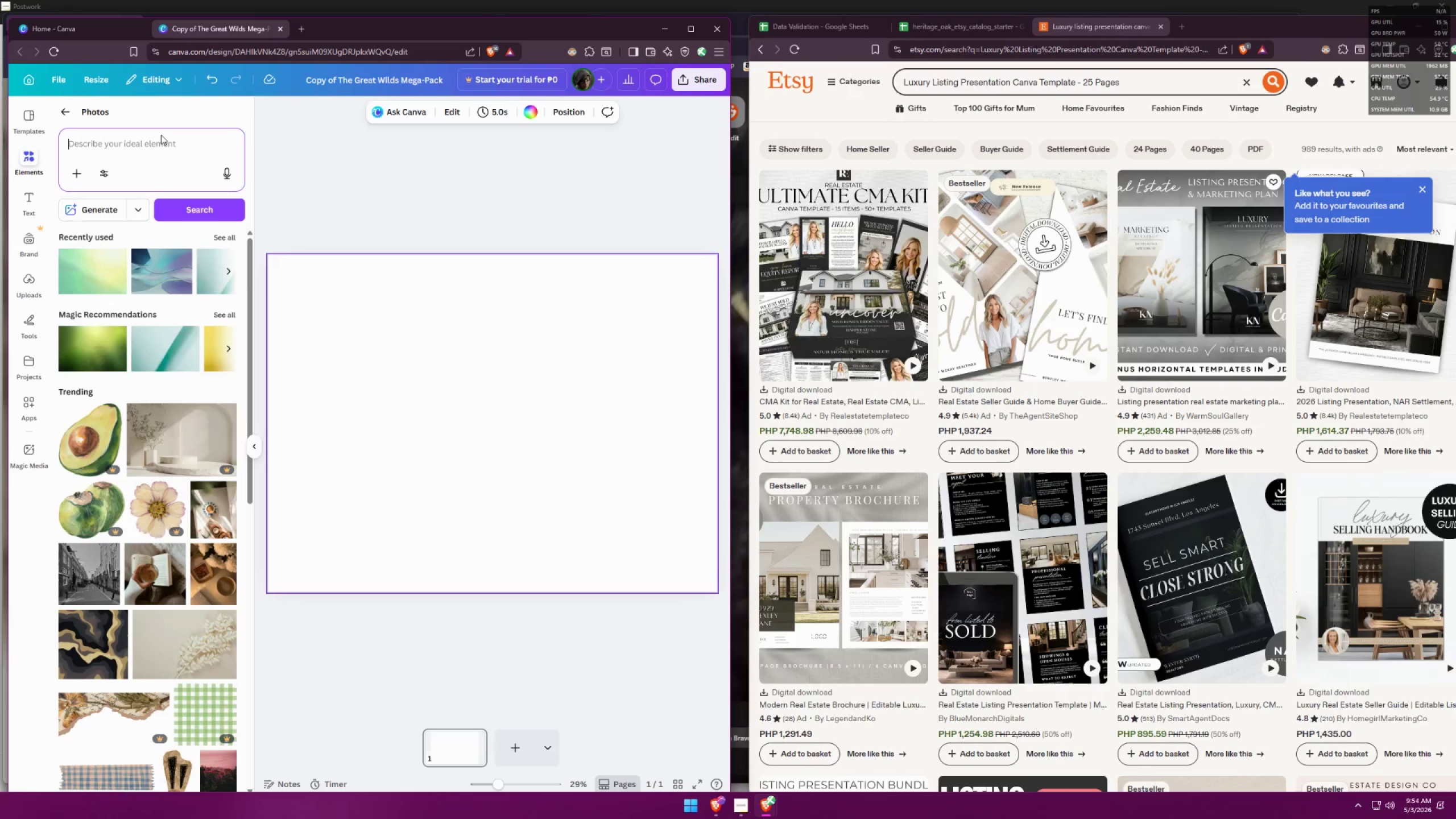 
type(real estate background)
 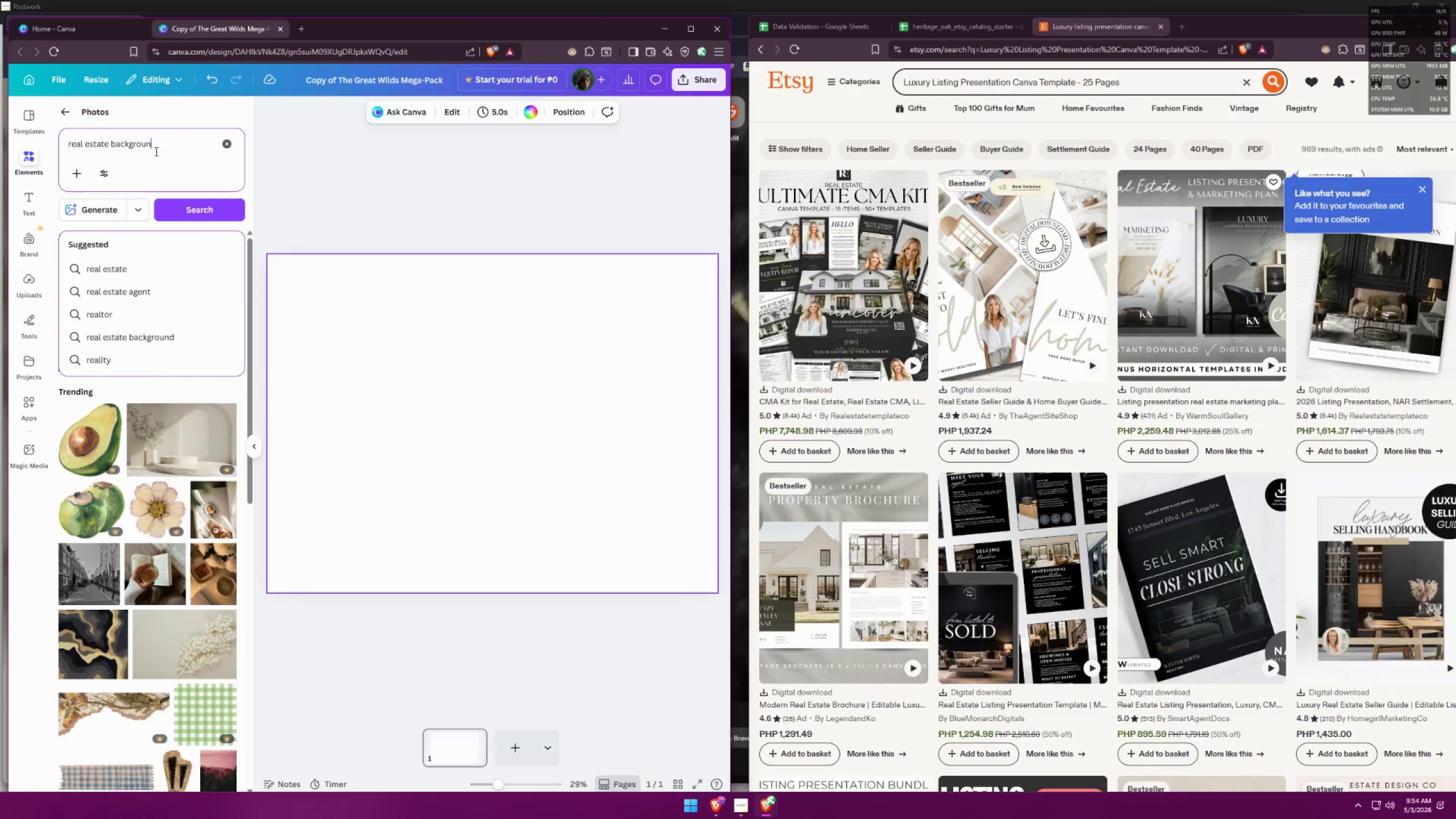 
key(Enter)
 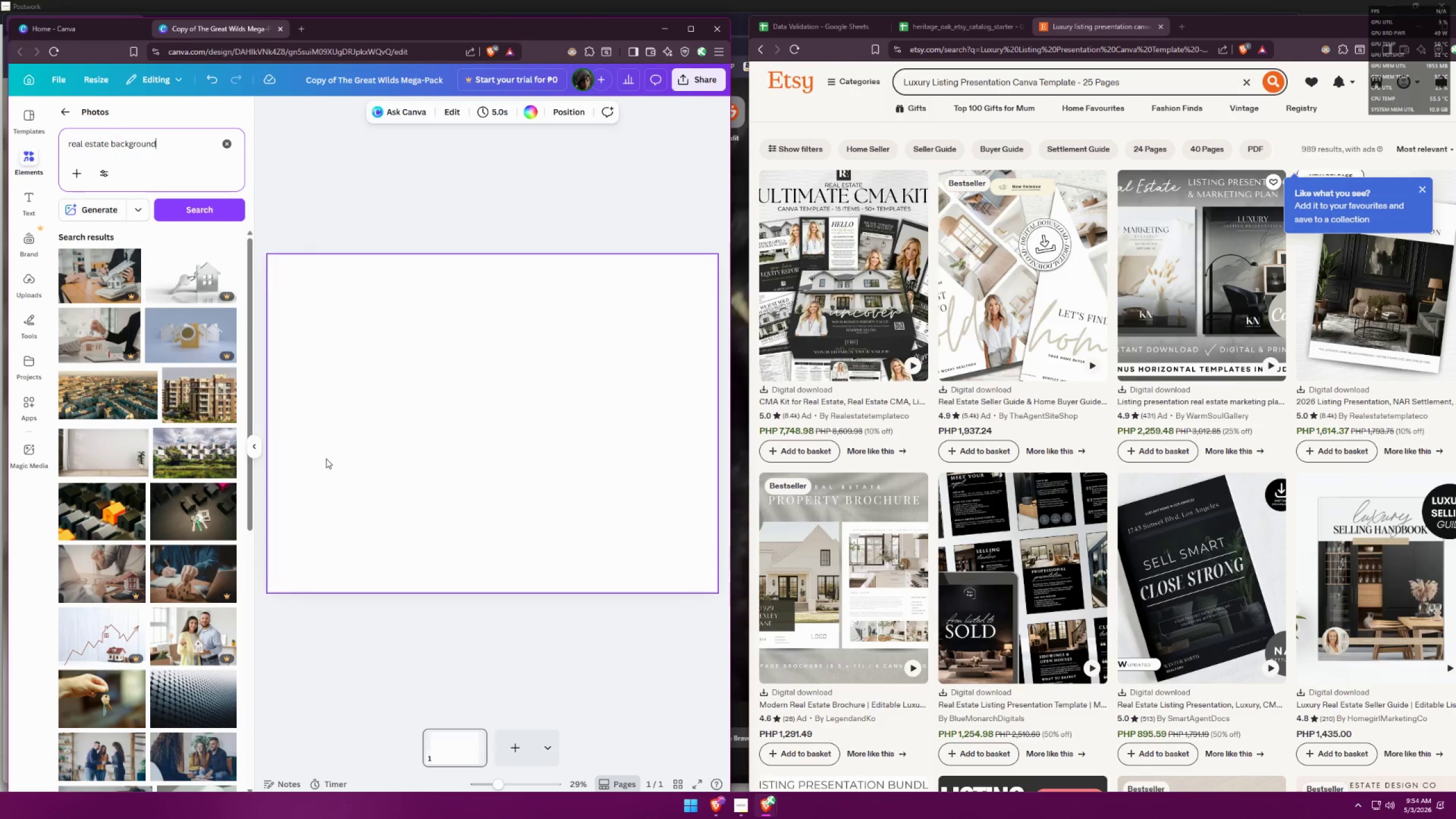 
left_click([115, 515])
 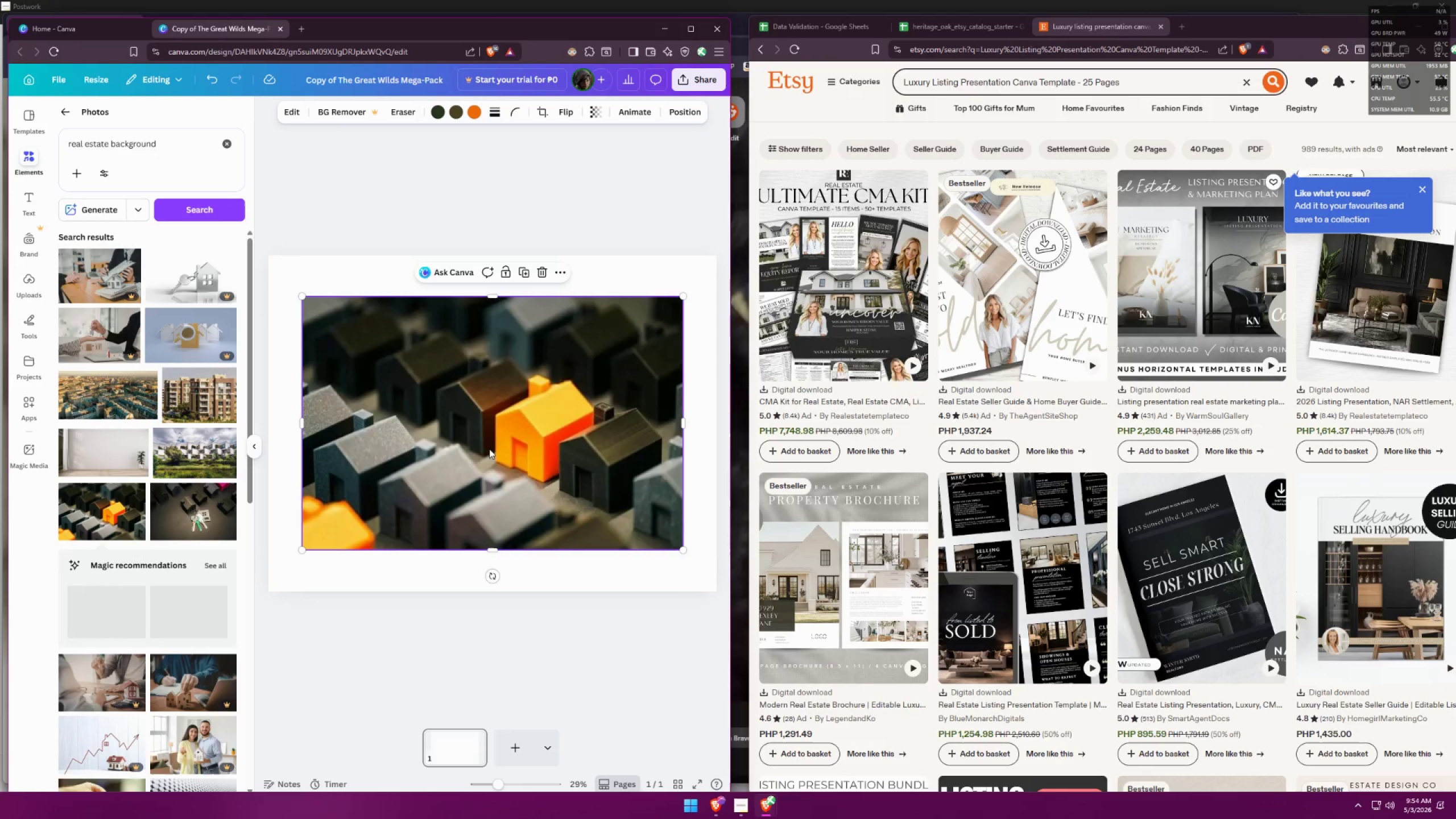 
left_click_drag(start_coordinate=[504, 437], to_coordinate=[470, 475])
 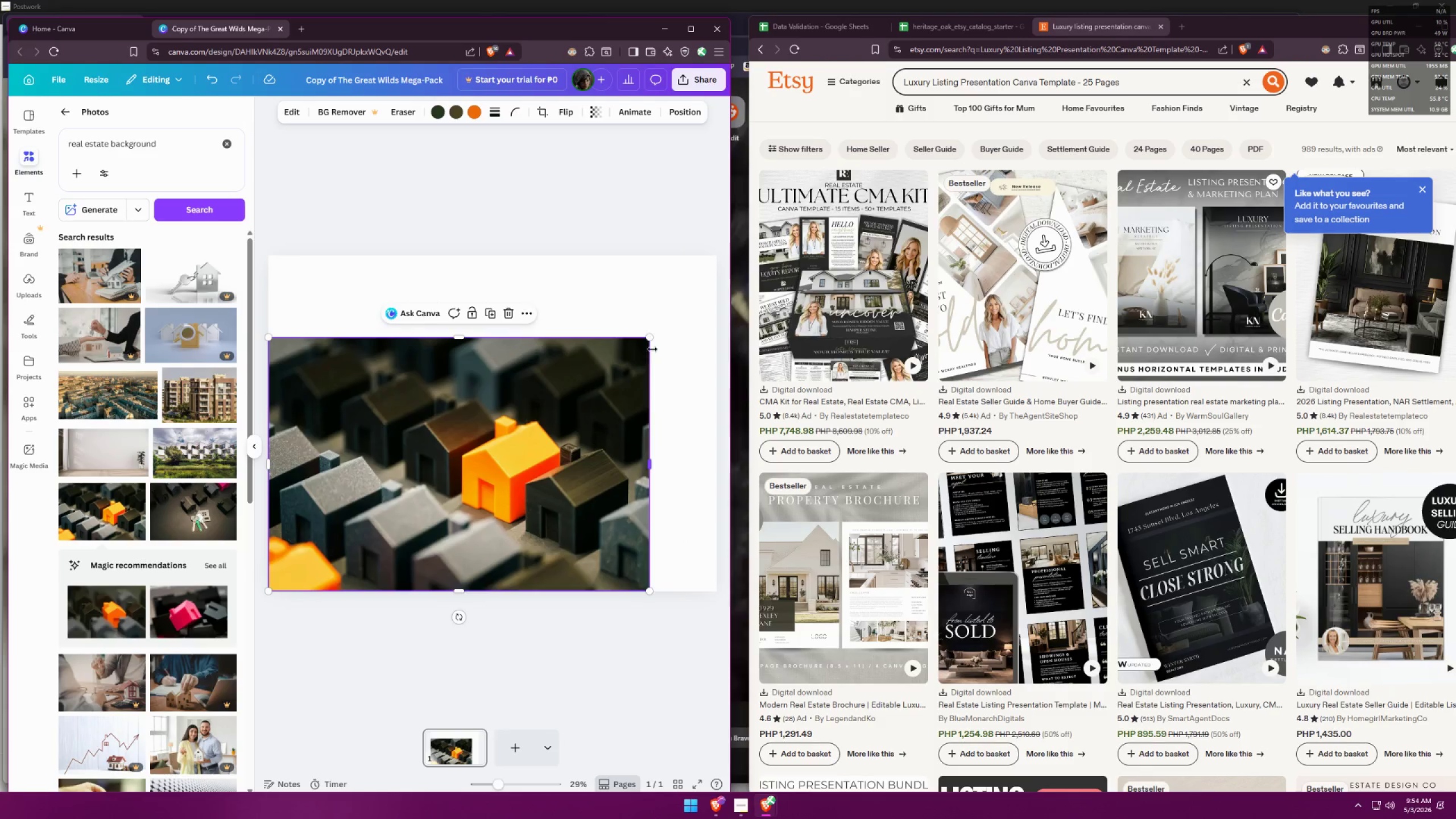 
left_click_drag(start_coordinate=[653, 342], to_coordinate=[730, 247])
 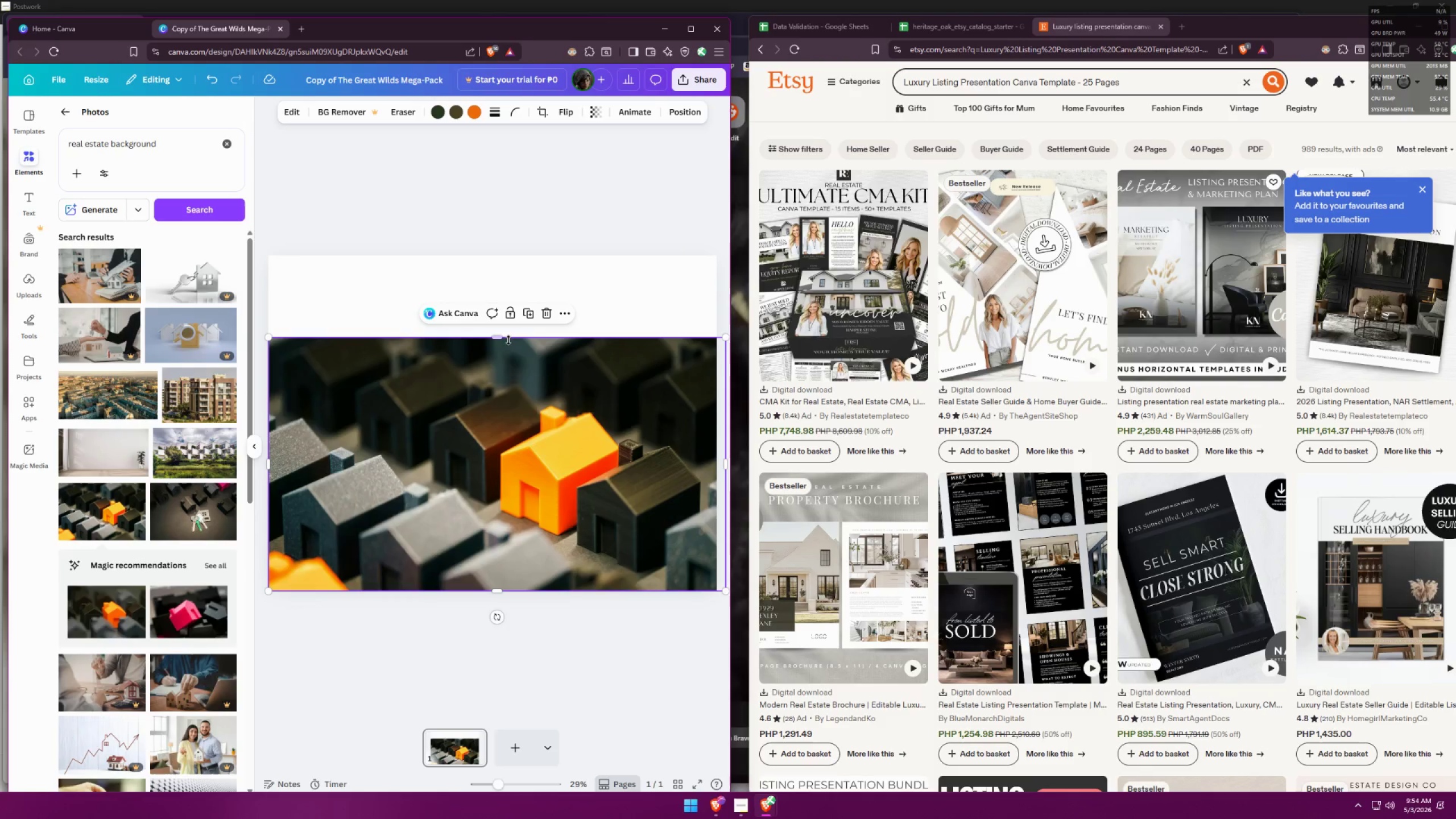 
left_click_drag(start_coordinate=[498, 338], to_coordinate=[512, 250])
 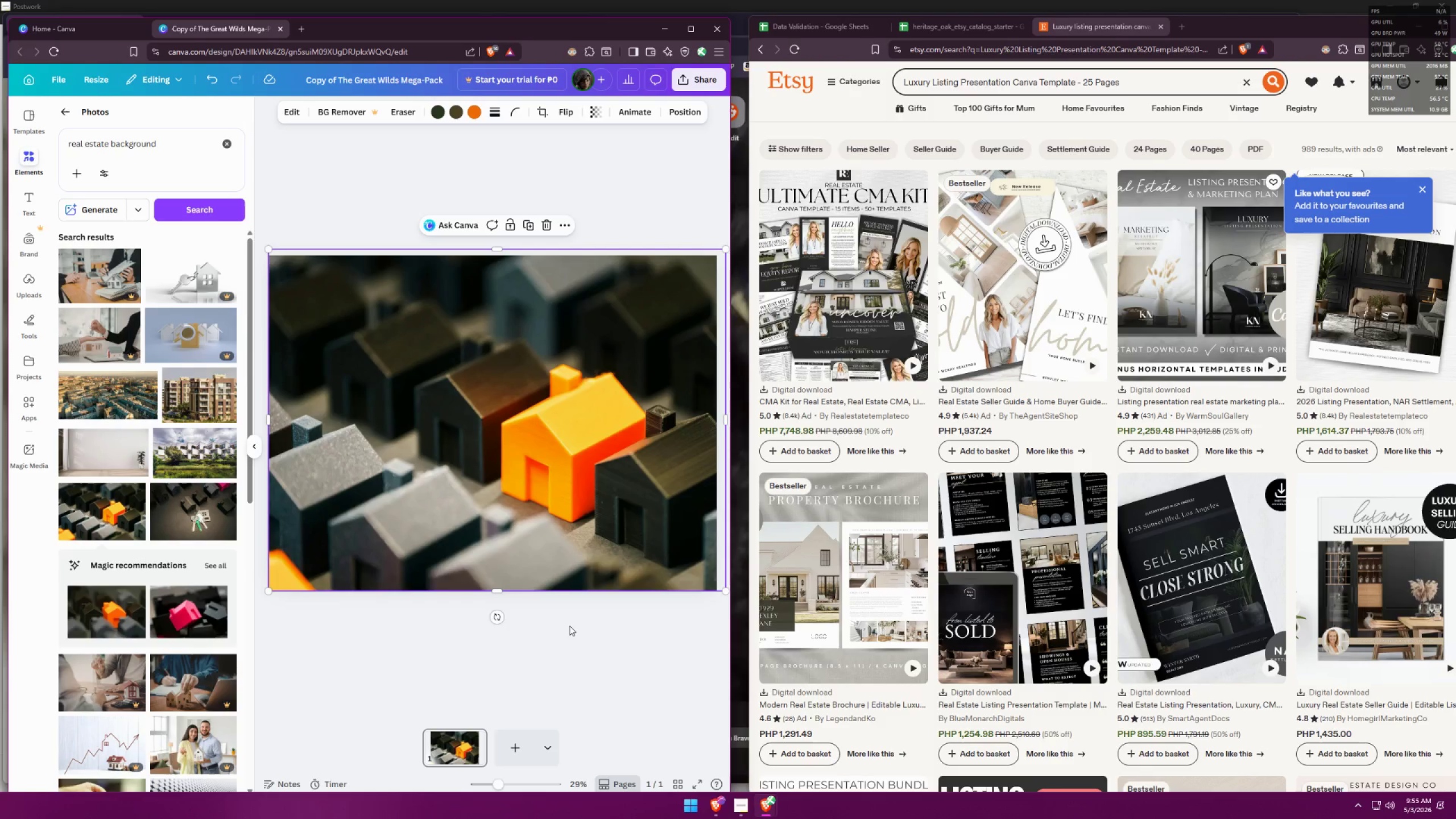 
left_click([570, 626])
 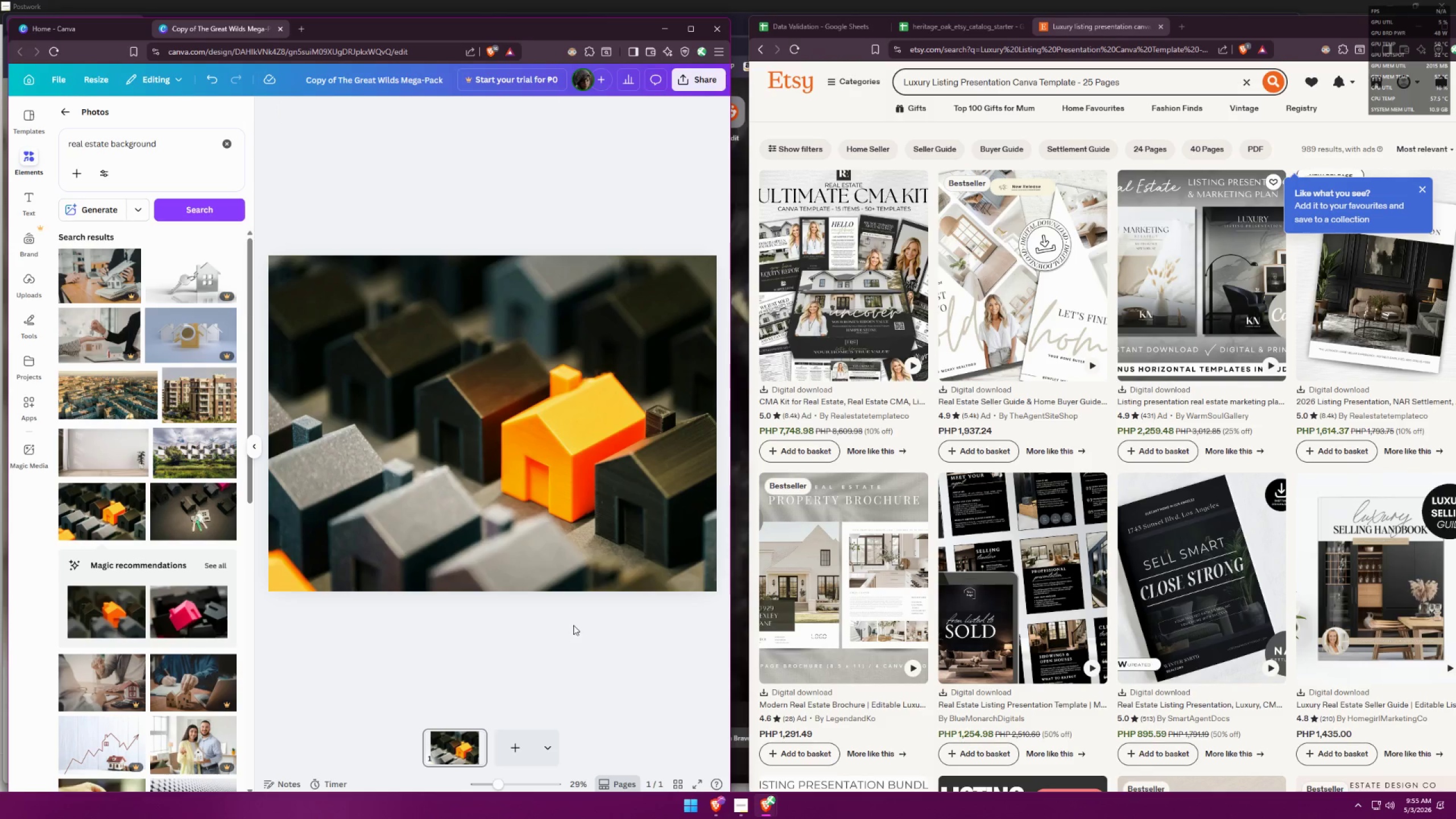 
hold_key(key=ControlLeft, duration=0.62)
scroll: coordinate [557, 507], scroll_direction: down, amount: 3.0
 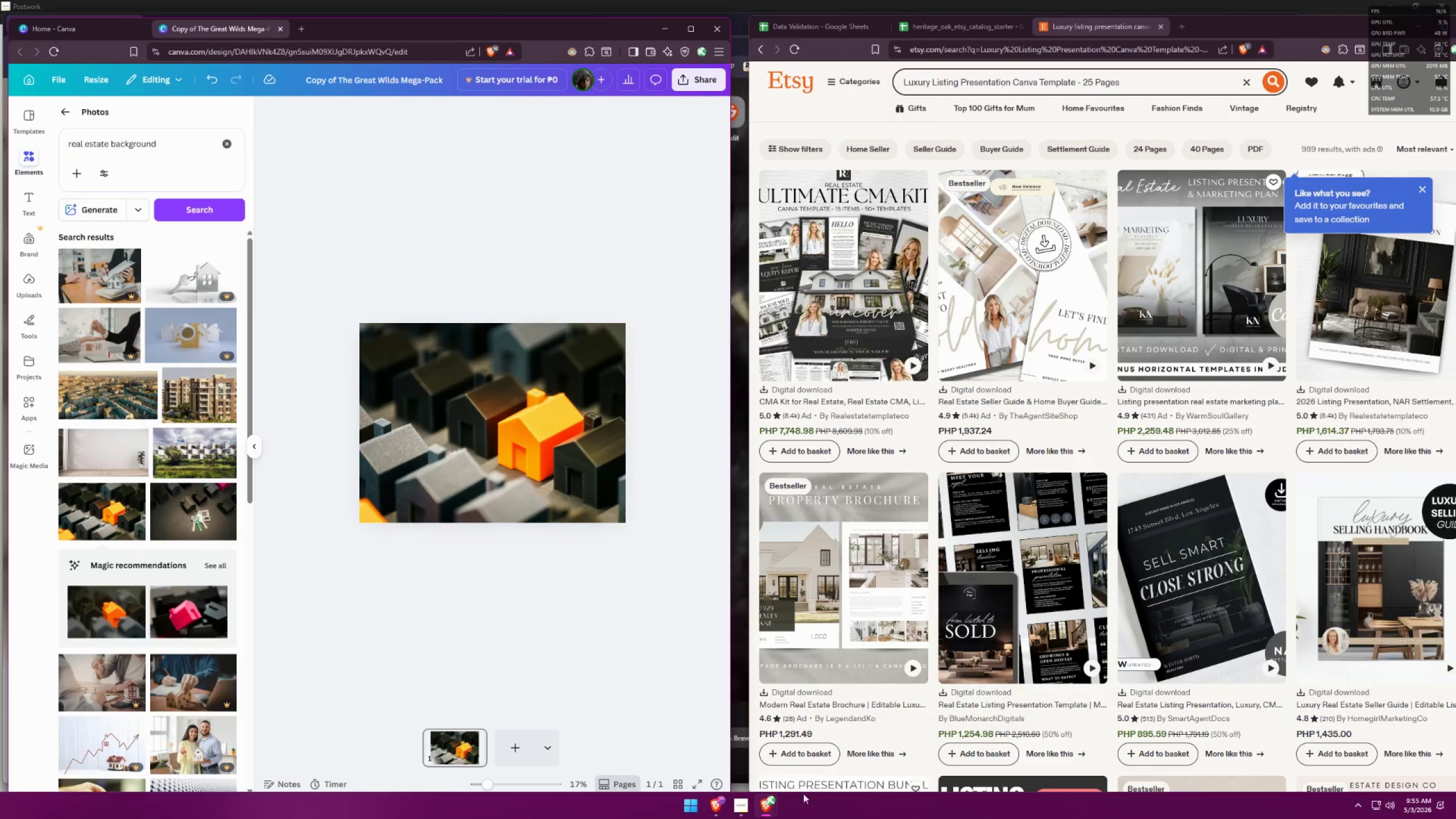 
left_click([743, 809])